 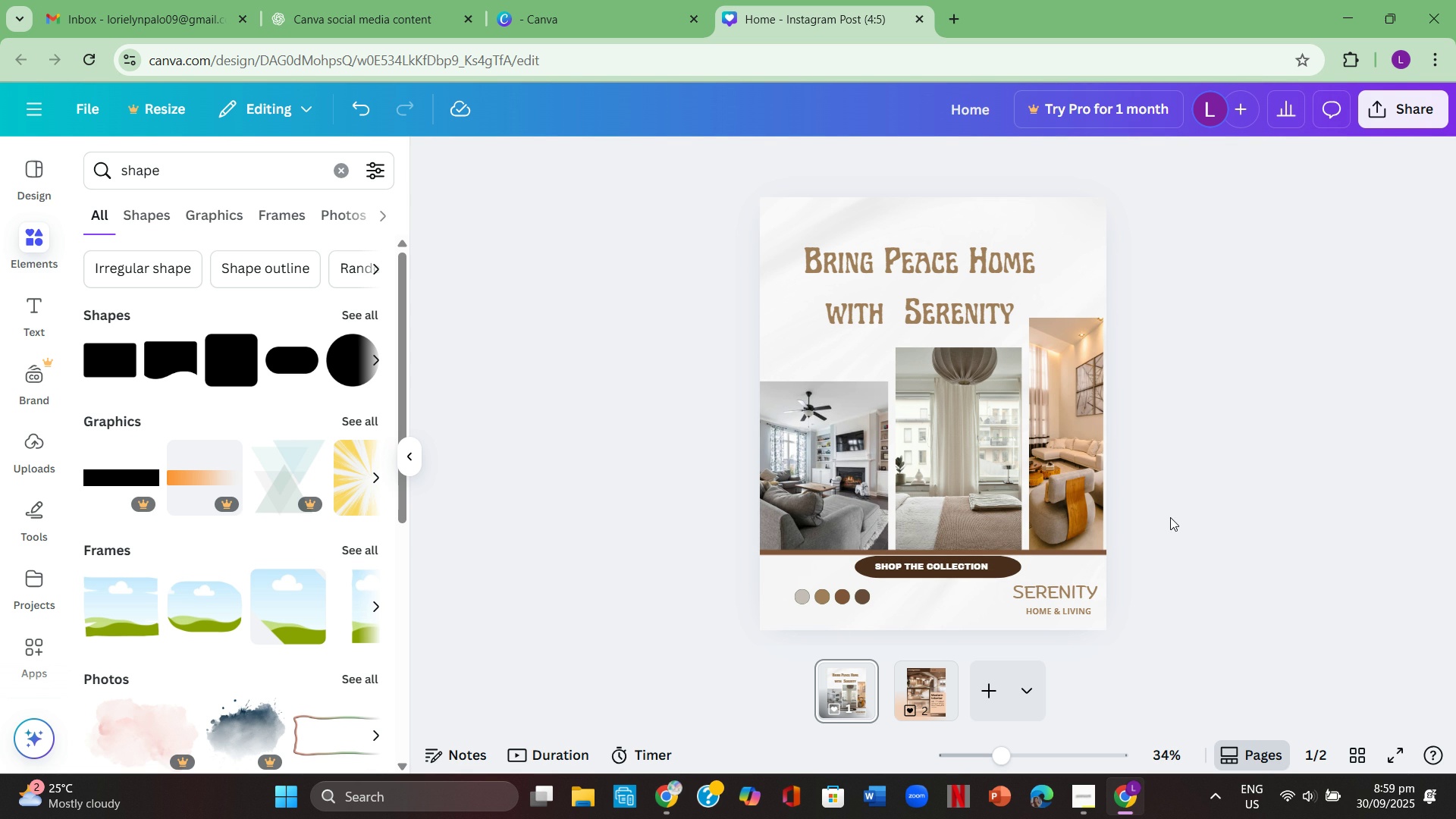 
left_click([200, 176])
 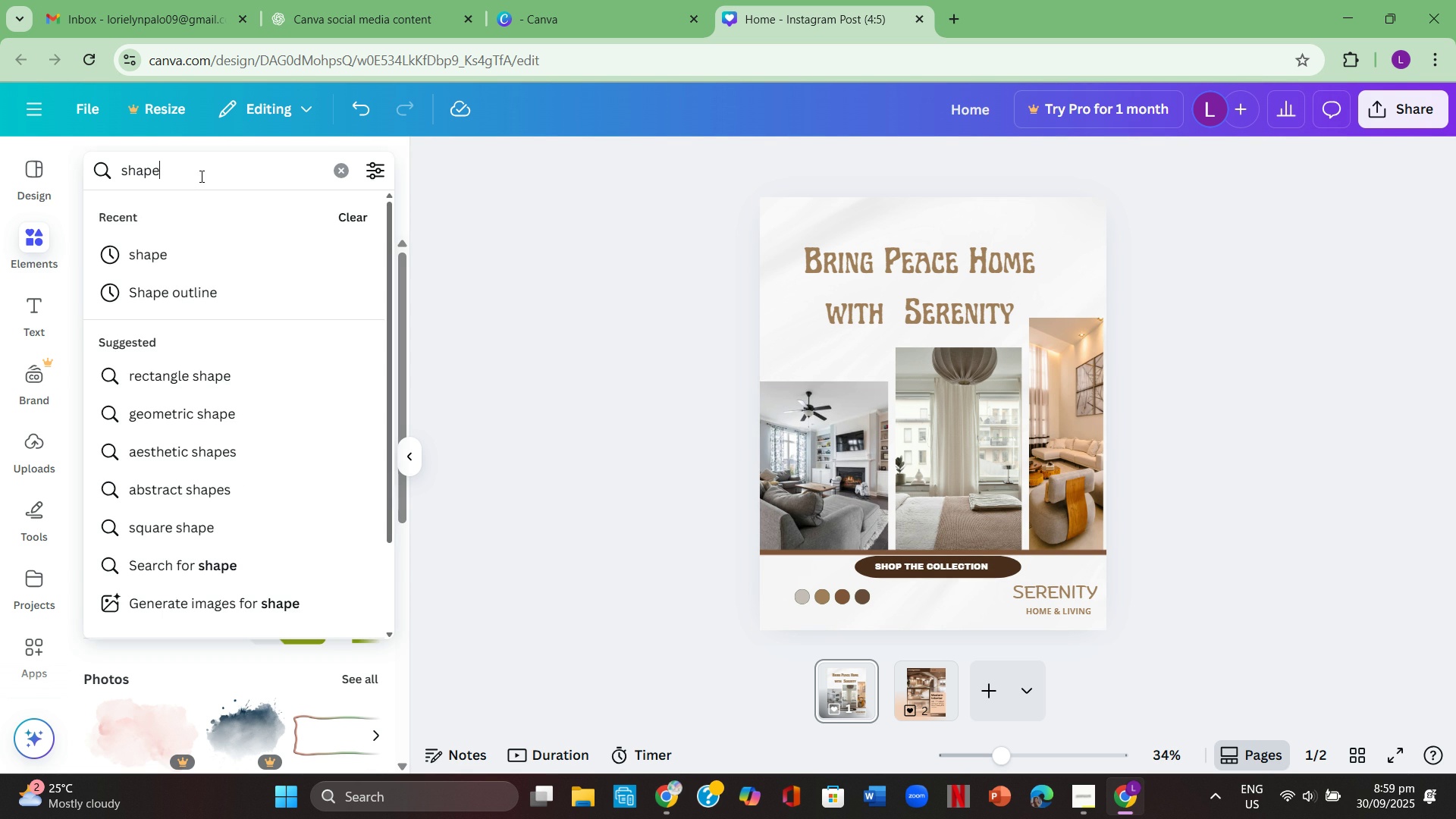 
key(Backspace)
key(Backspace)
key(Backspace)
key(Backspace)
key(Backspace)
type(arrow)
 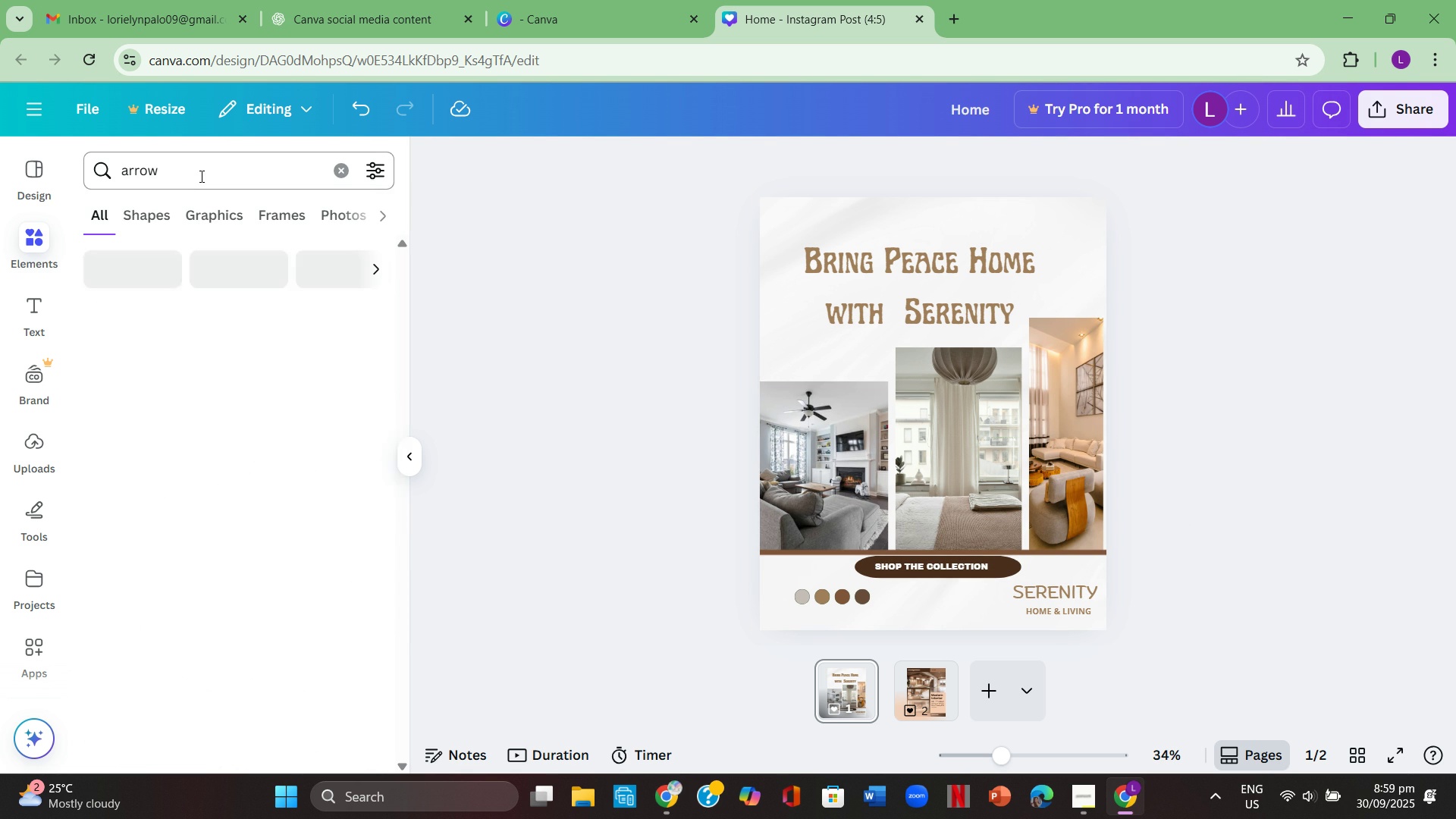 
key(Enter)
 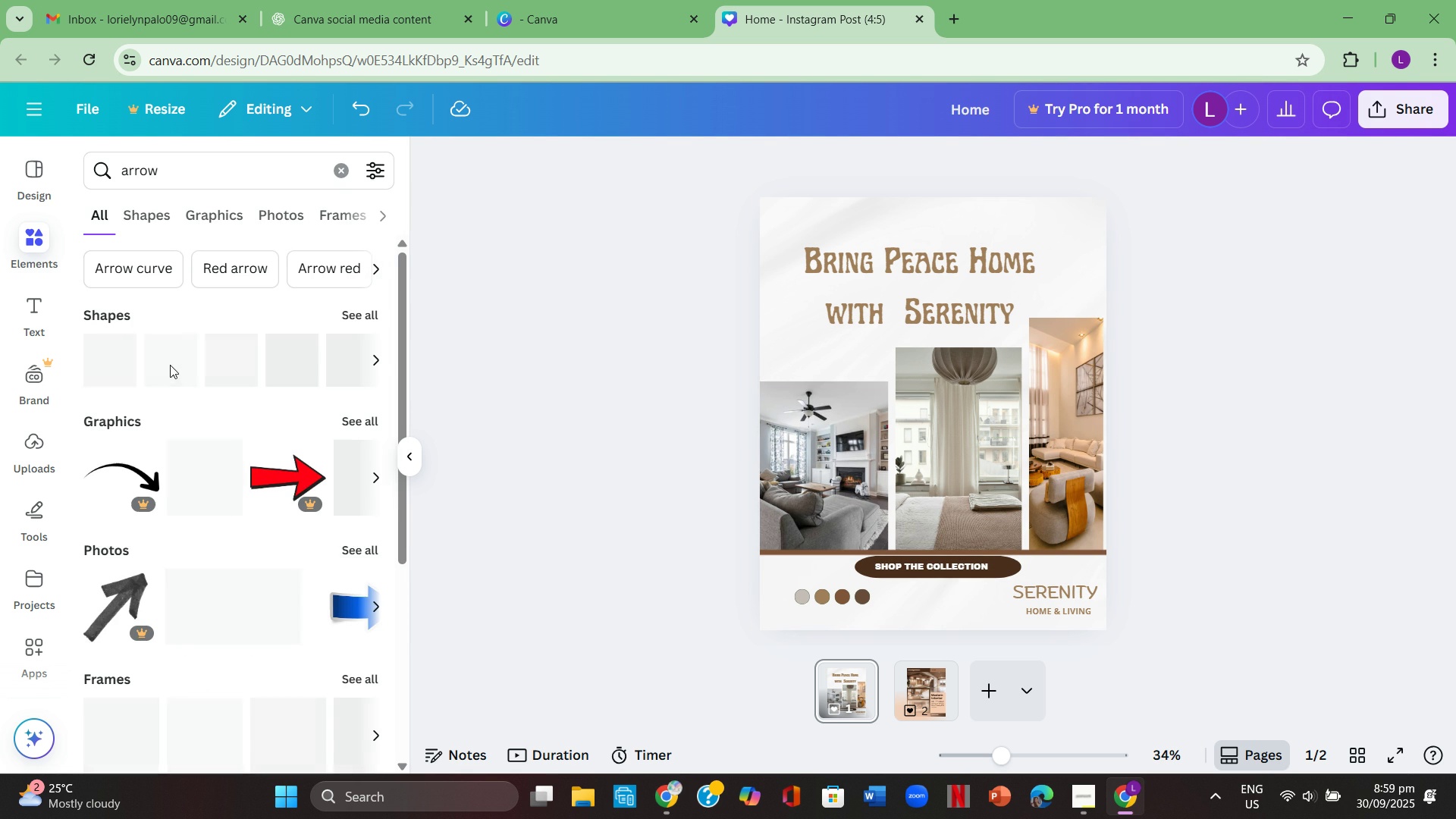 
mouse_move([169, 394])
 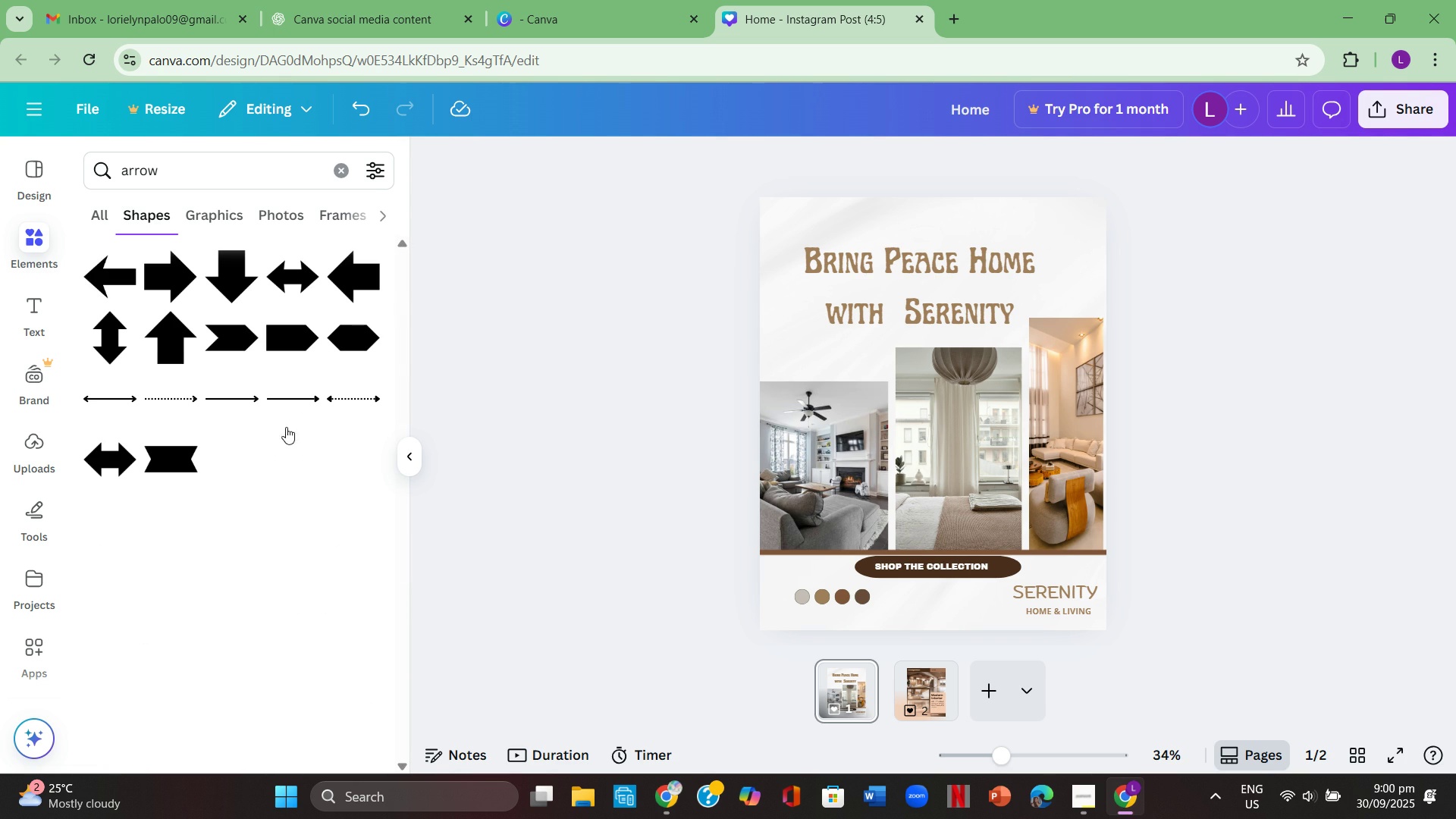 
scroll: coordinate [226, 466], scroll_direction: down, amount: 2.0
 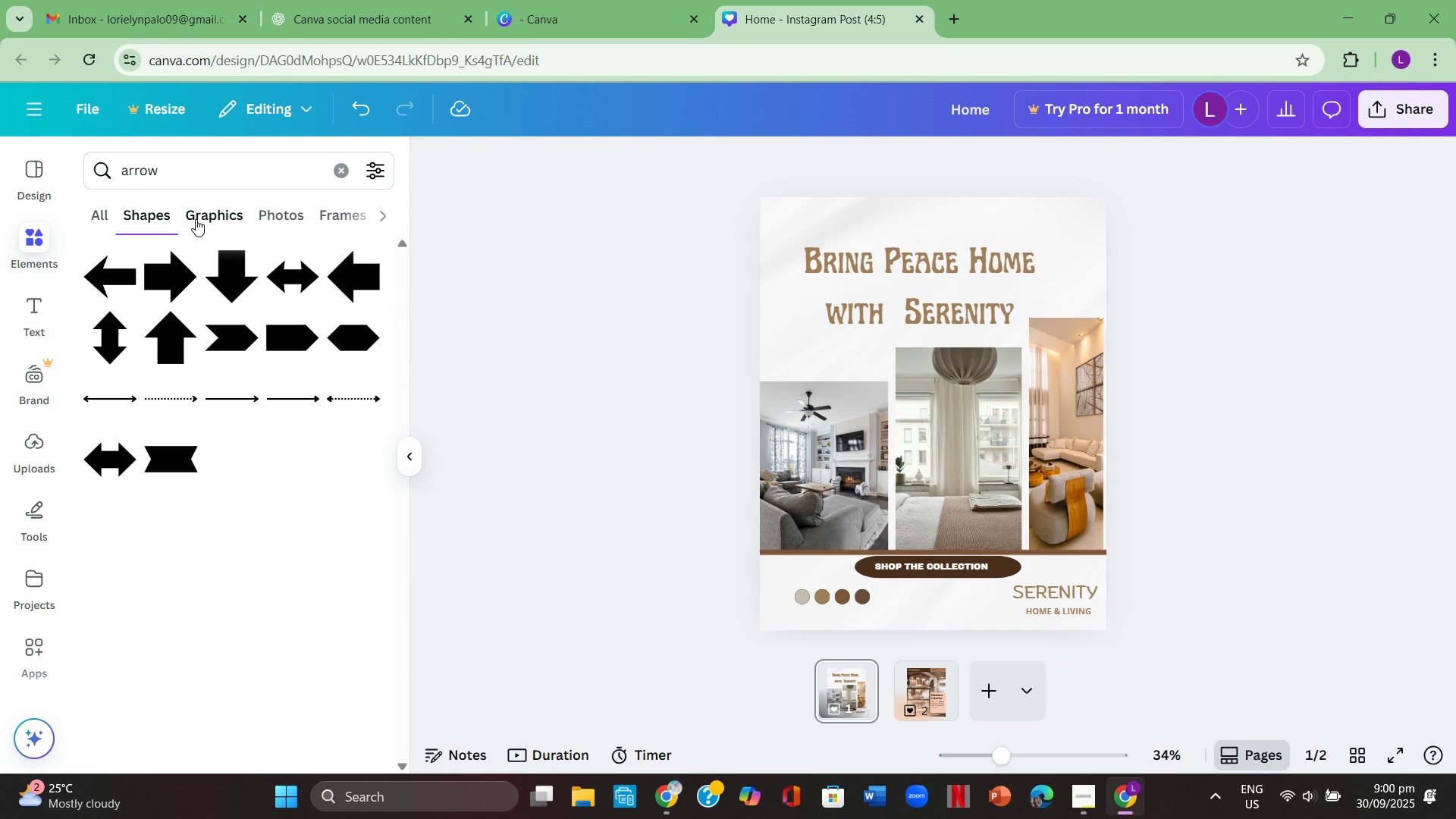 
left_click([201, 215])
 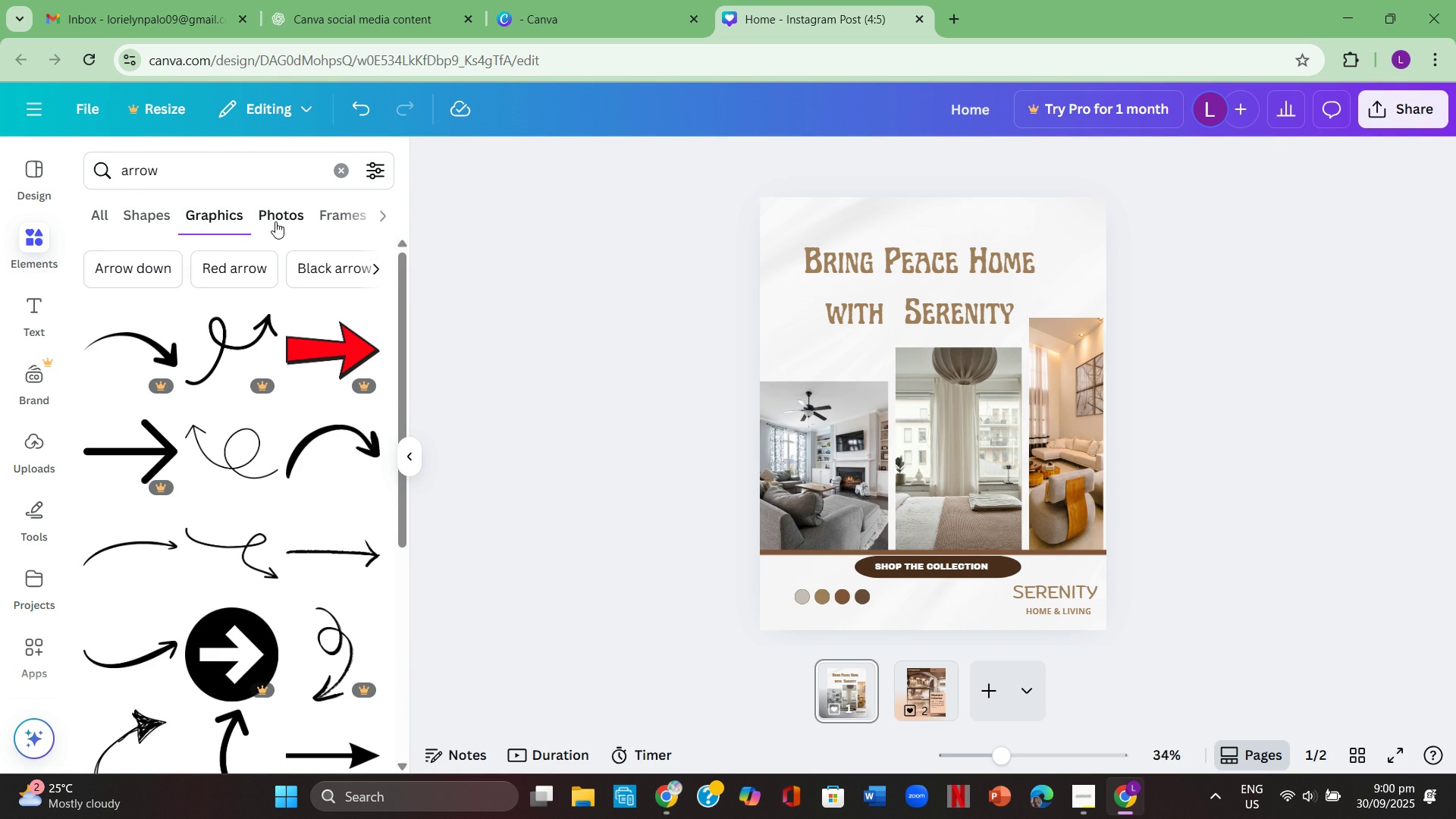 
scroll: coordinate [312, 612], scroll_direction: down, amount: 4.0
 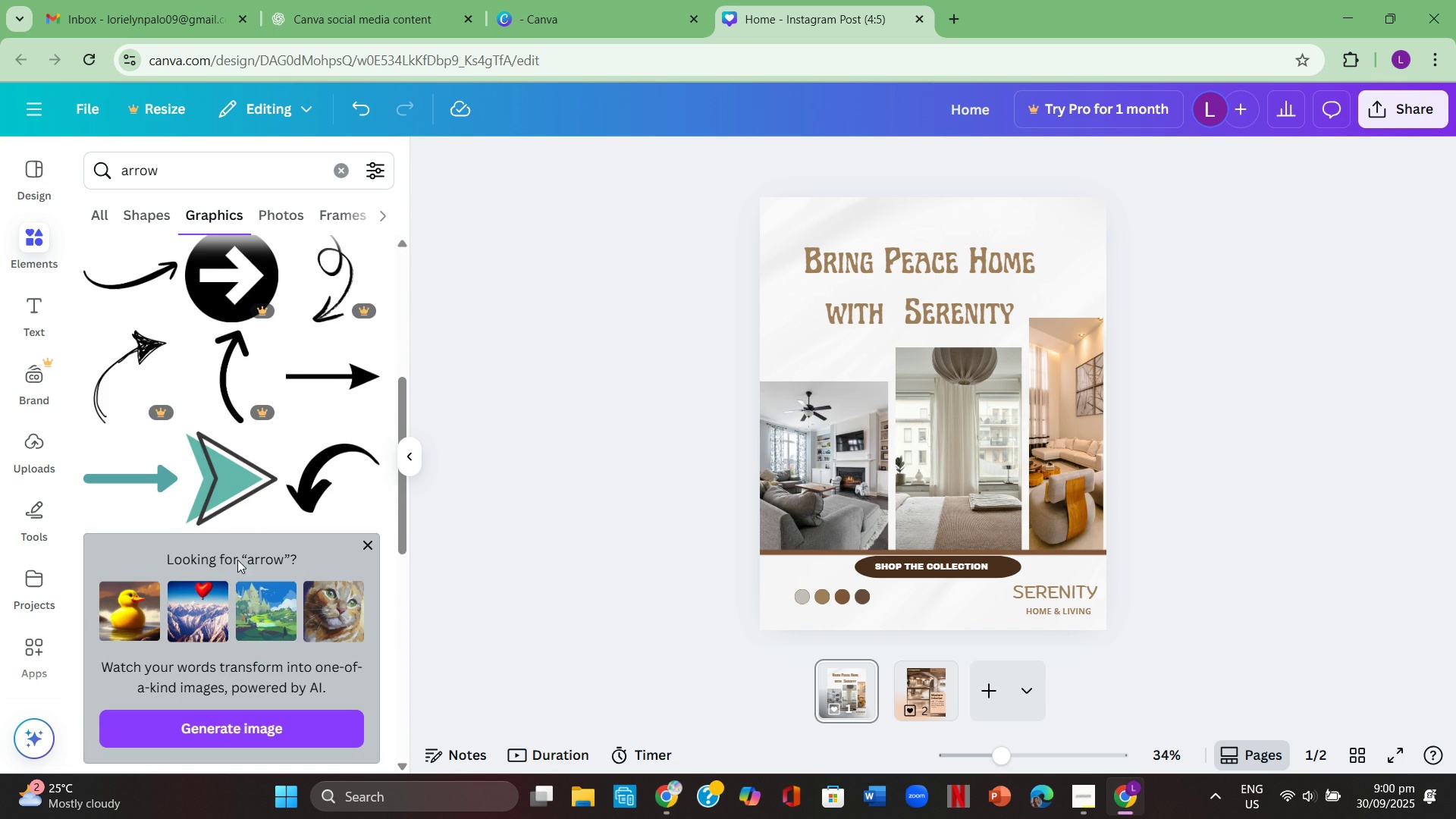 
left_click([232, 486])